 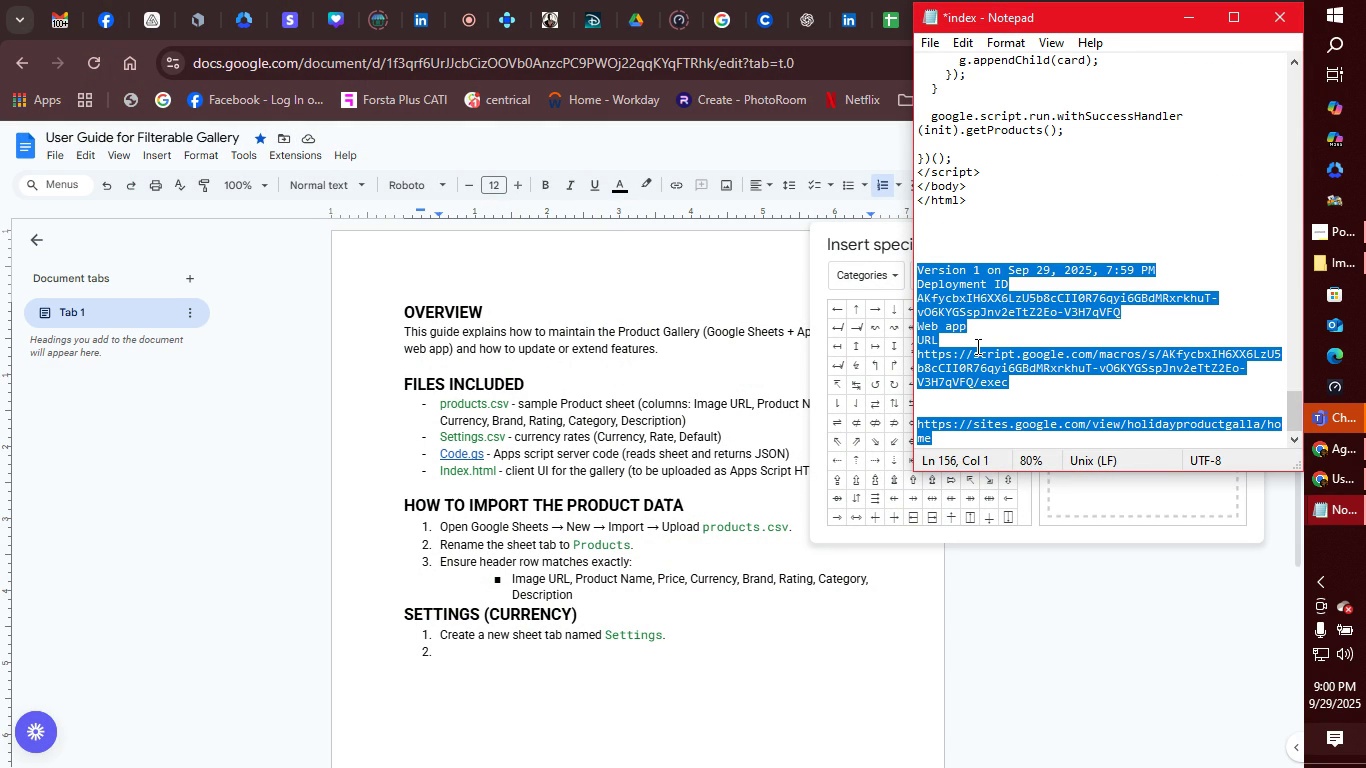 
key(Control+C)
 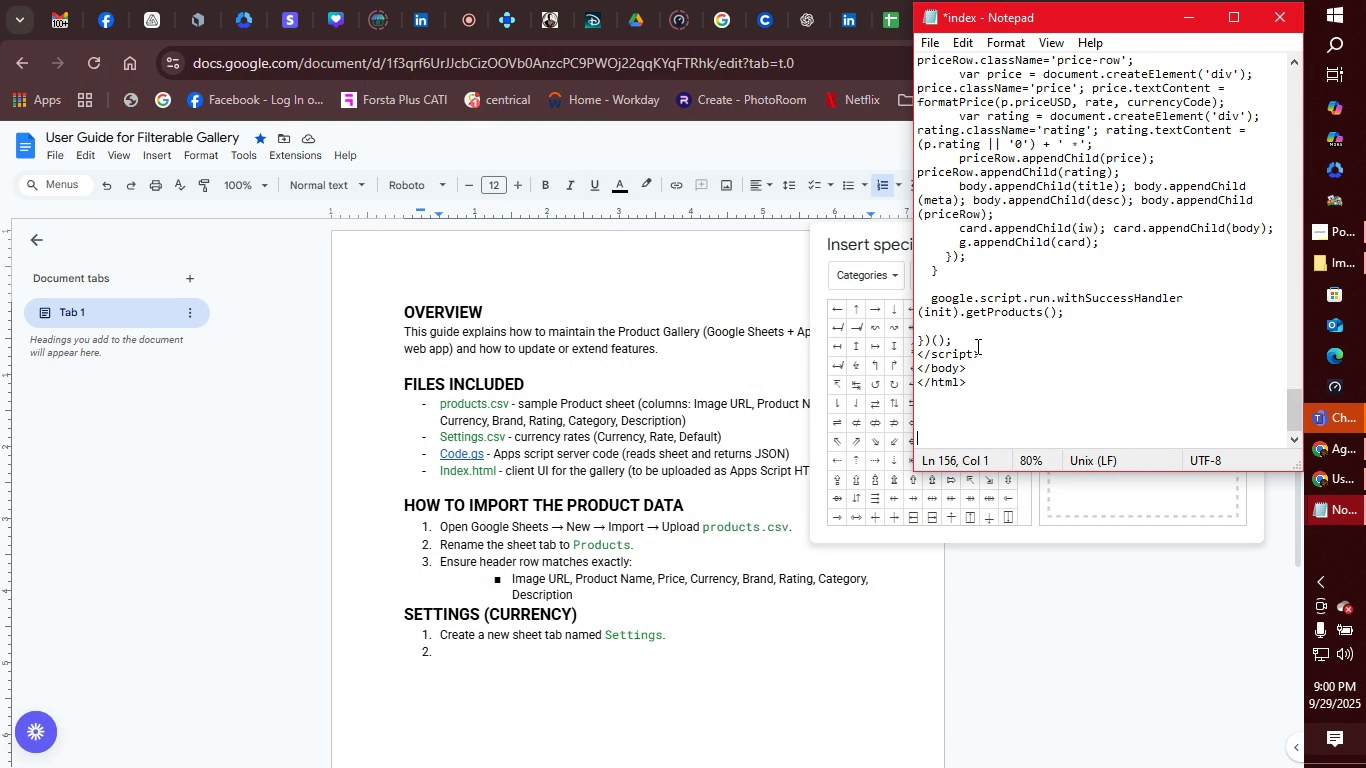 
key(Backspace)
 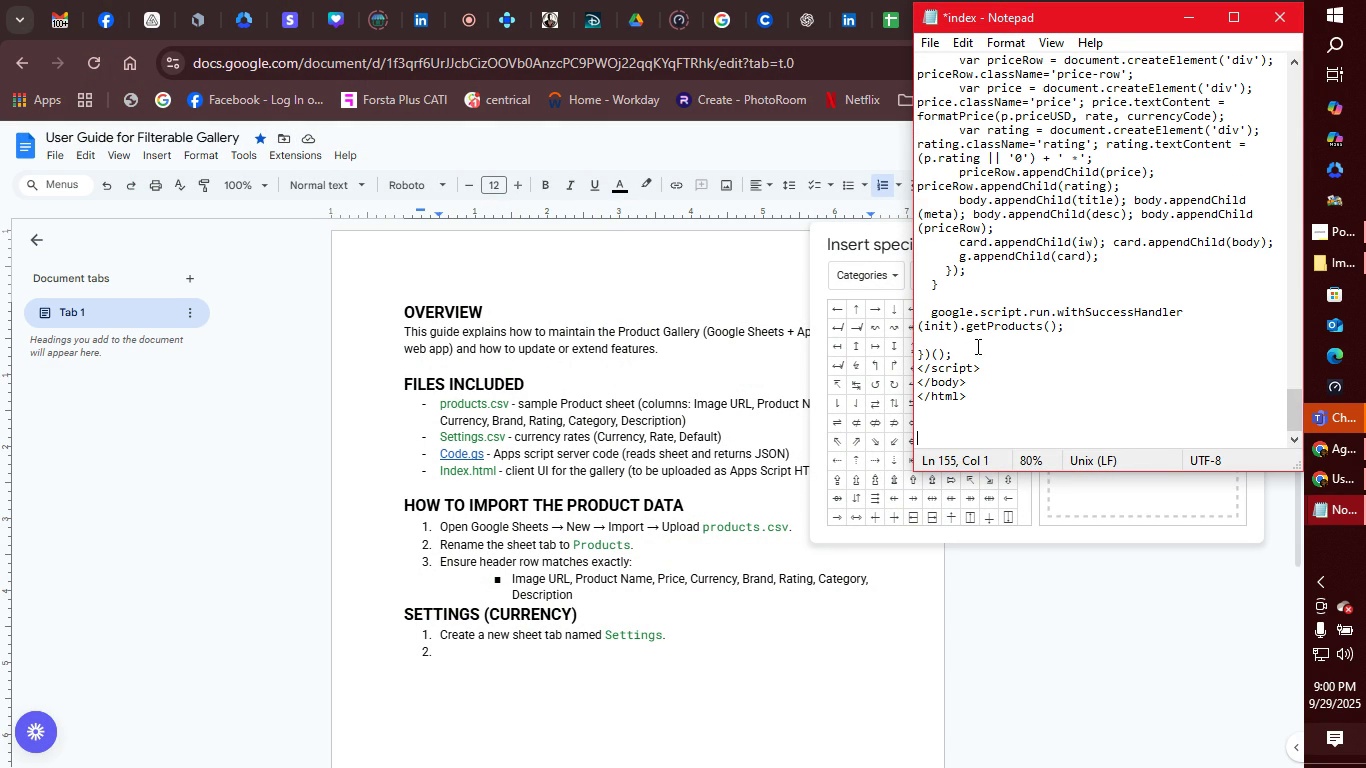 
key(Backspace)
 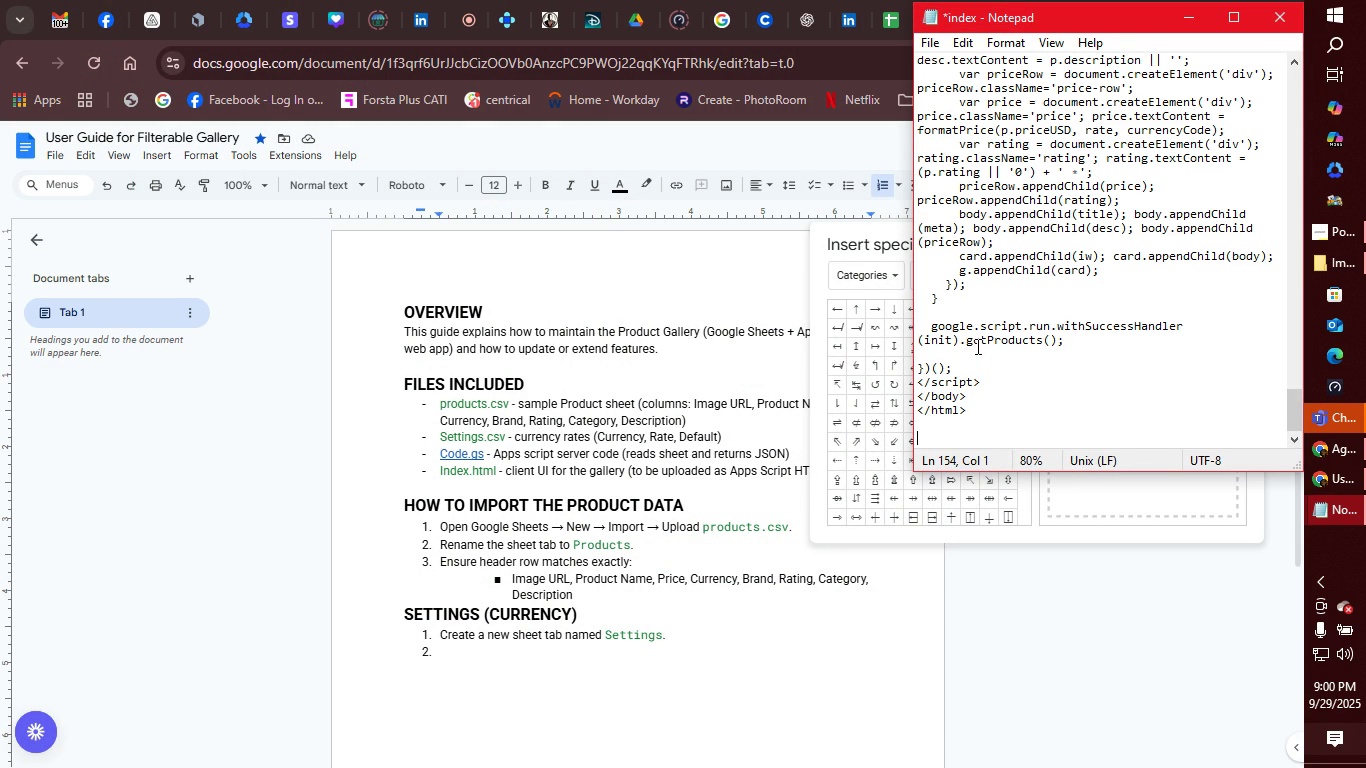 
key(Backspace)
 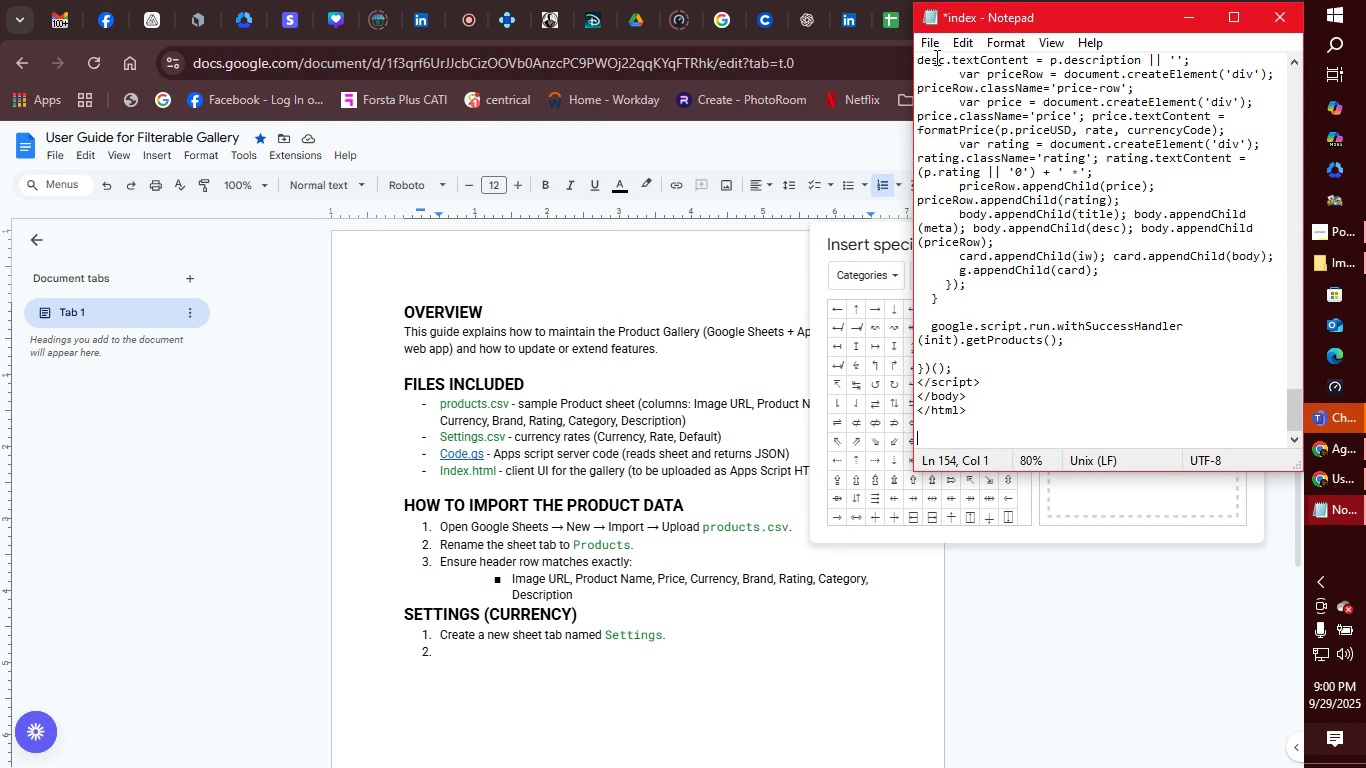 
left_click([933, 51])
 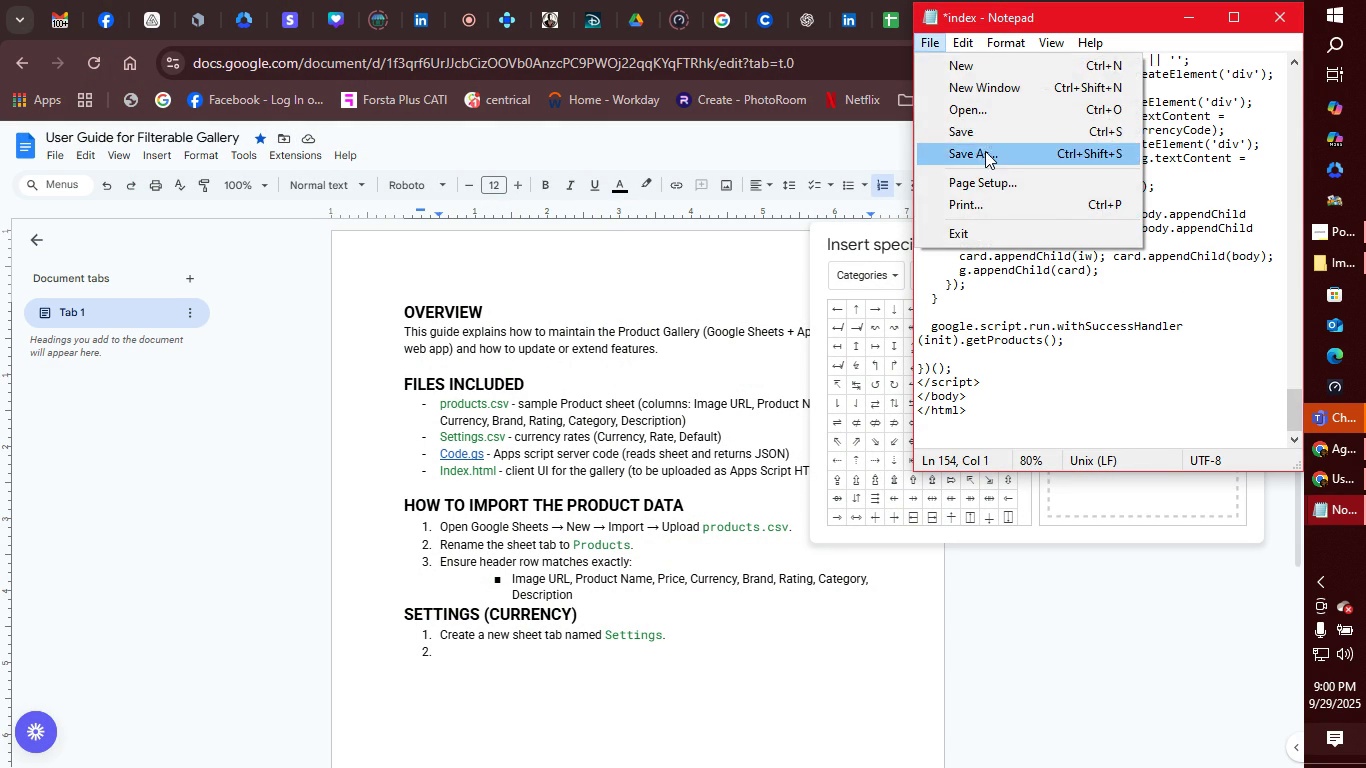 
left_click([987, 153])
 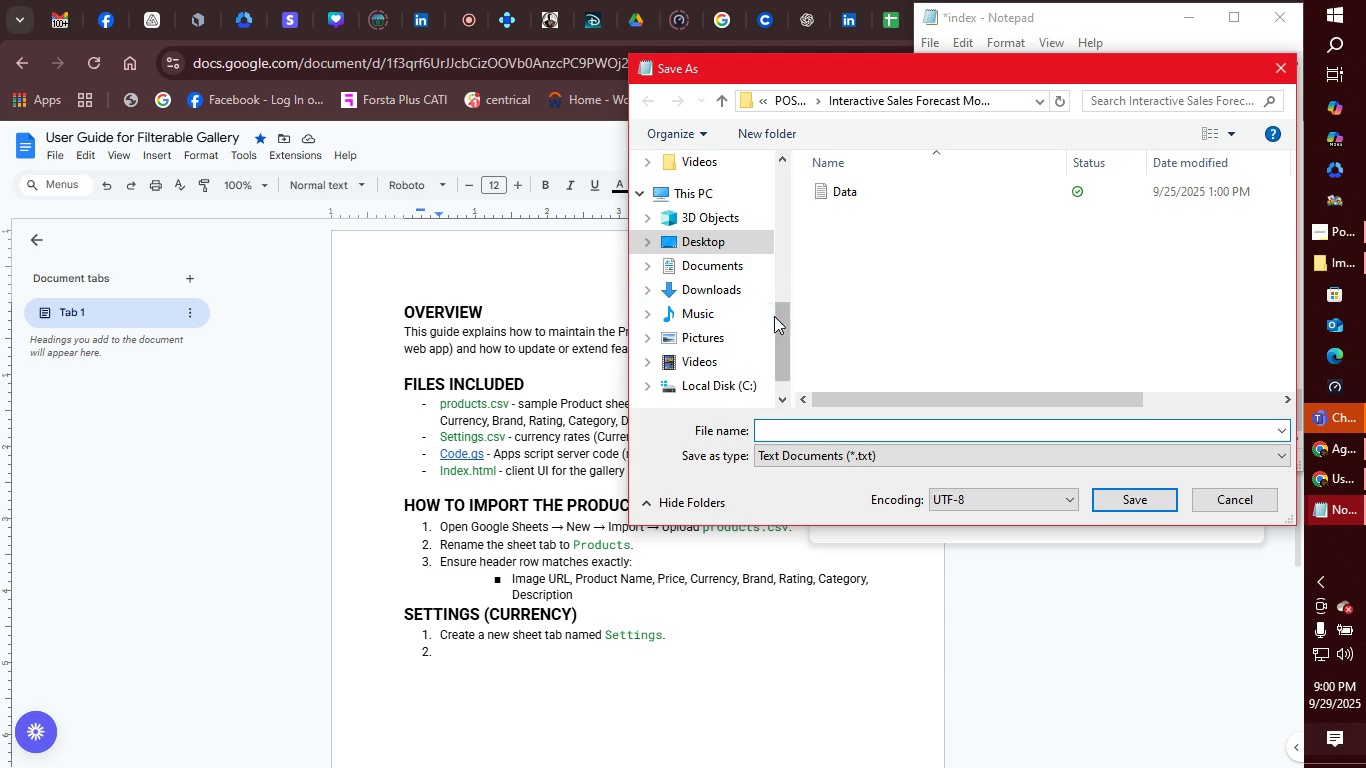 
wait(5.45)
 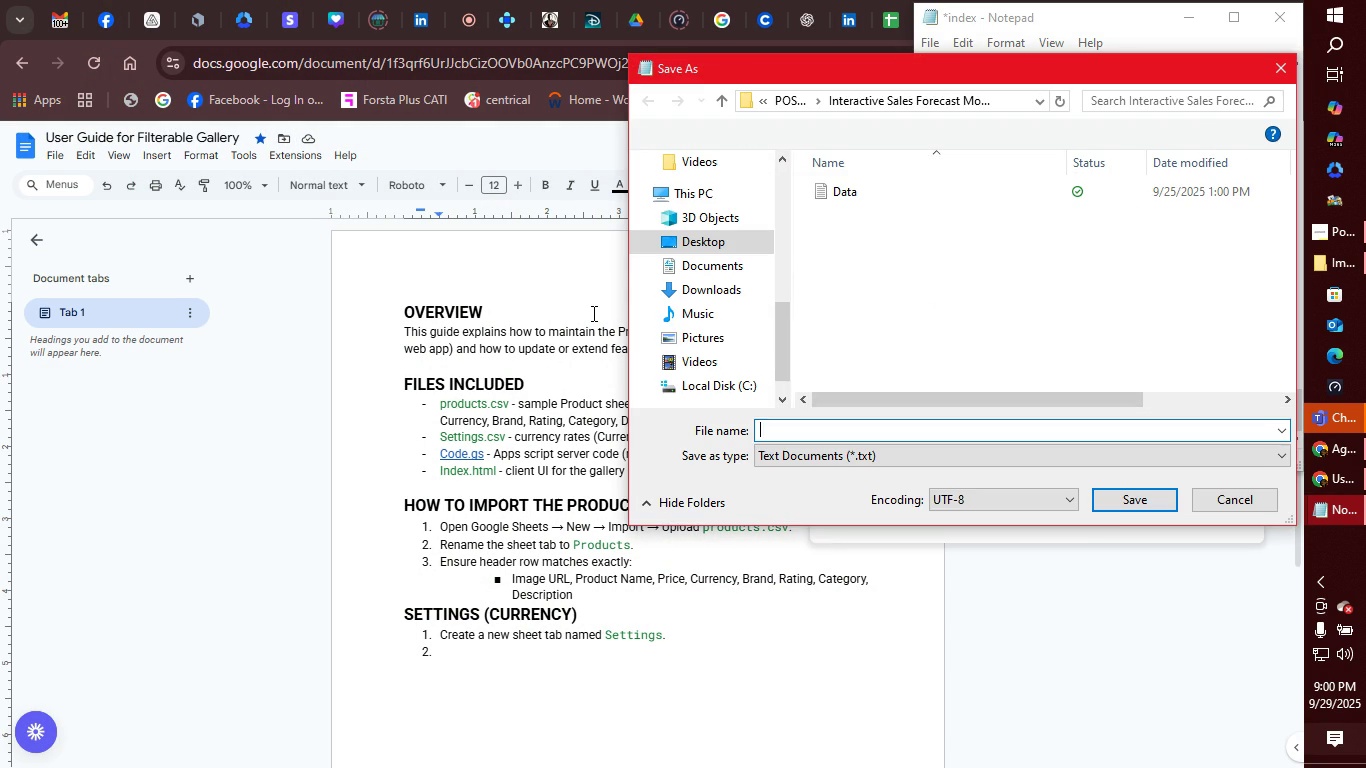 
left_click([789, 89])